 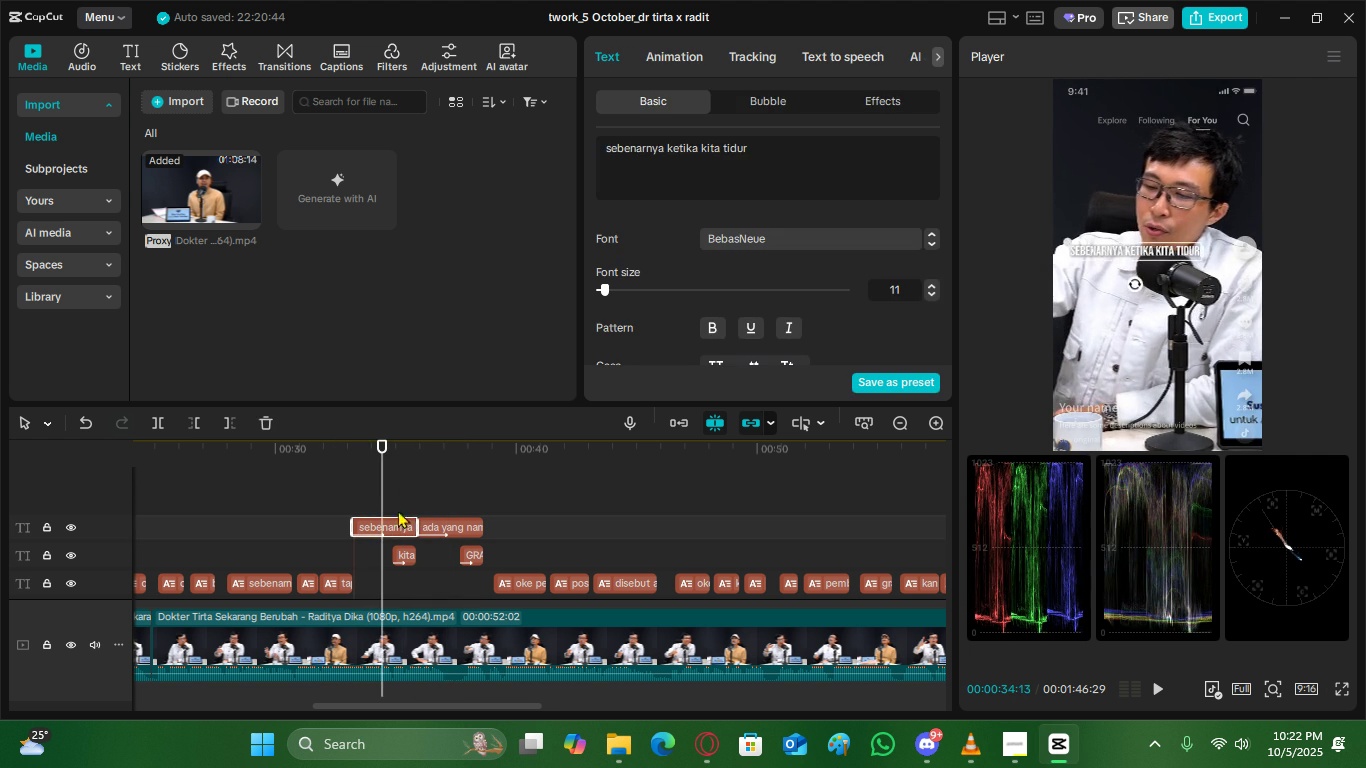 
left_click([412, 458])
 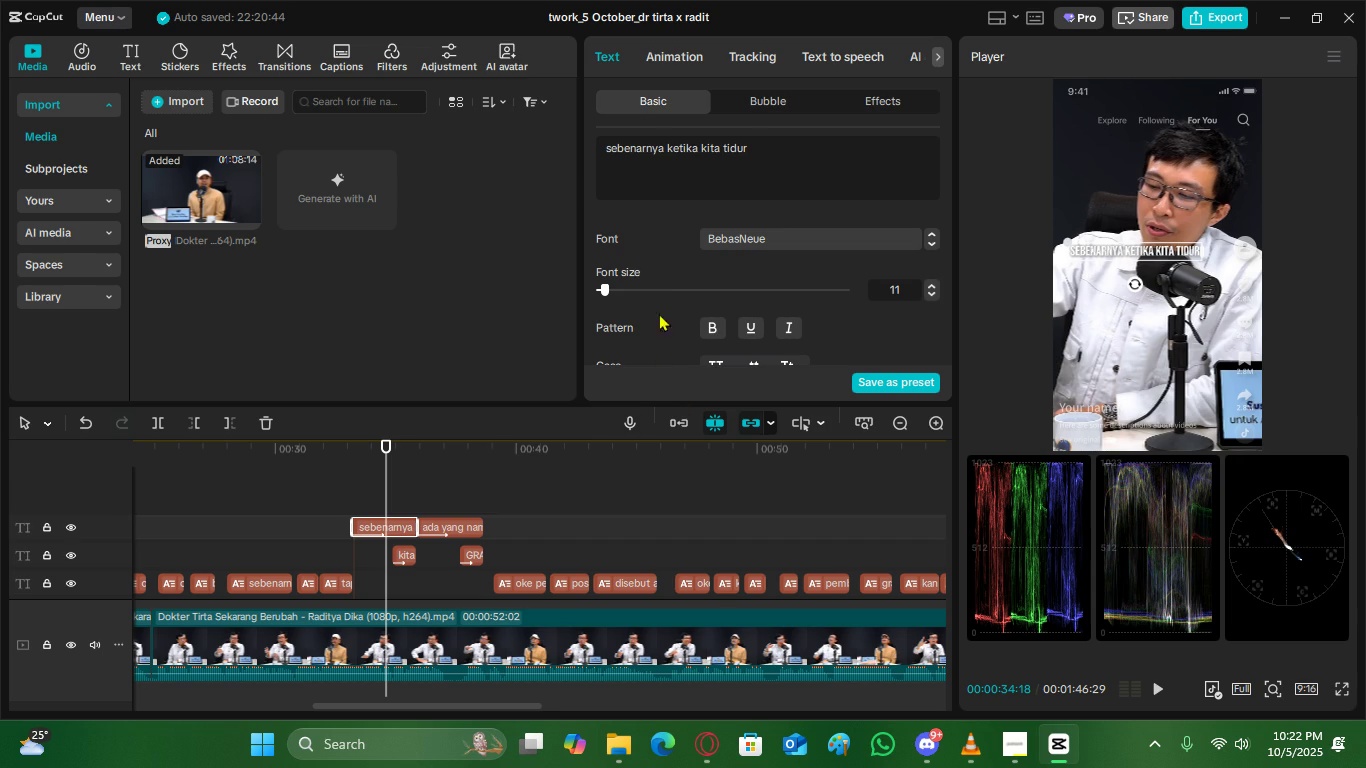 
scroll: coordinate [661, 317], scroll_direction: up, amount: 2.0
 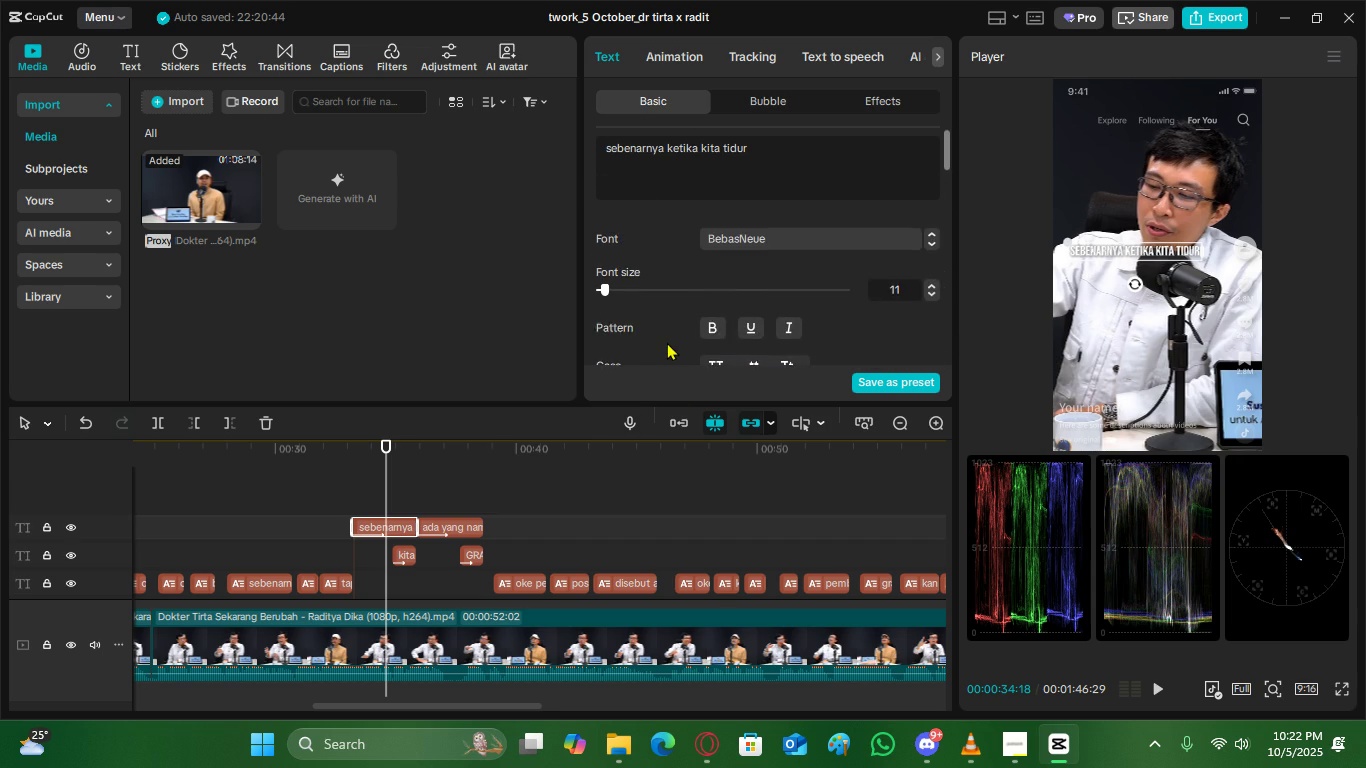 
scroll: coordinate [668, 341], scroll_direction: down, amount: 6.0
 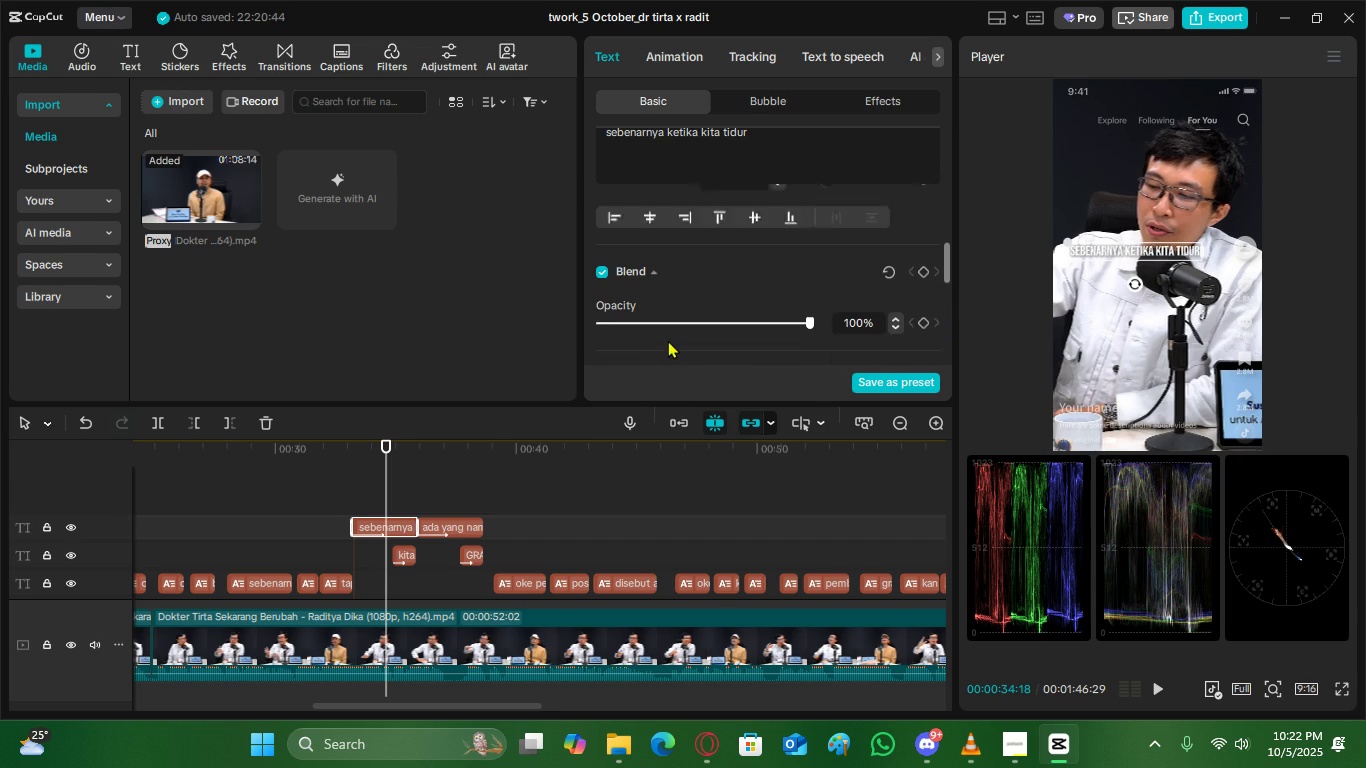 
scroll: coordinate [668, 340], scroll_direction: up, amount: 1.0
 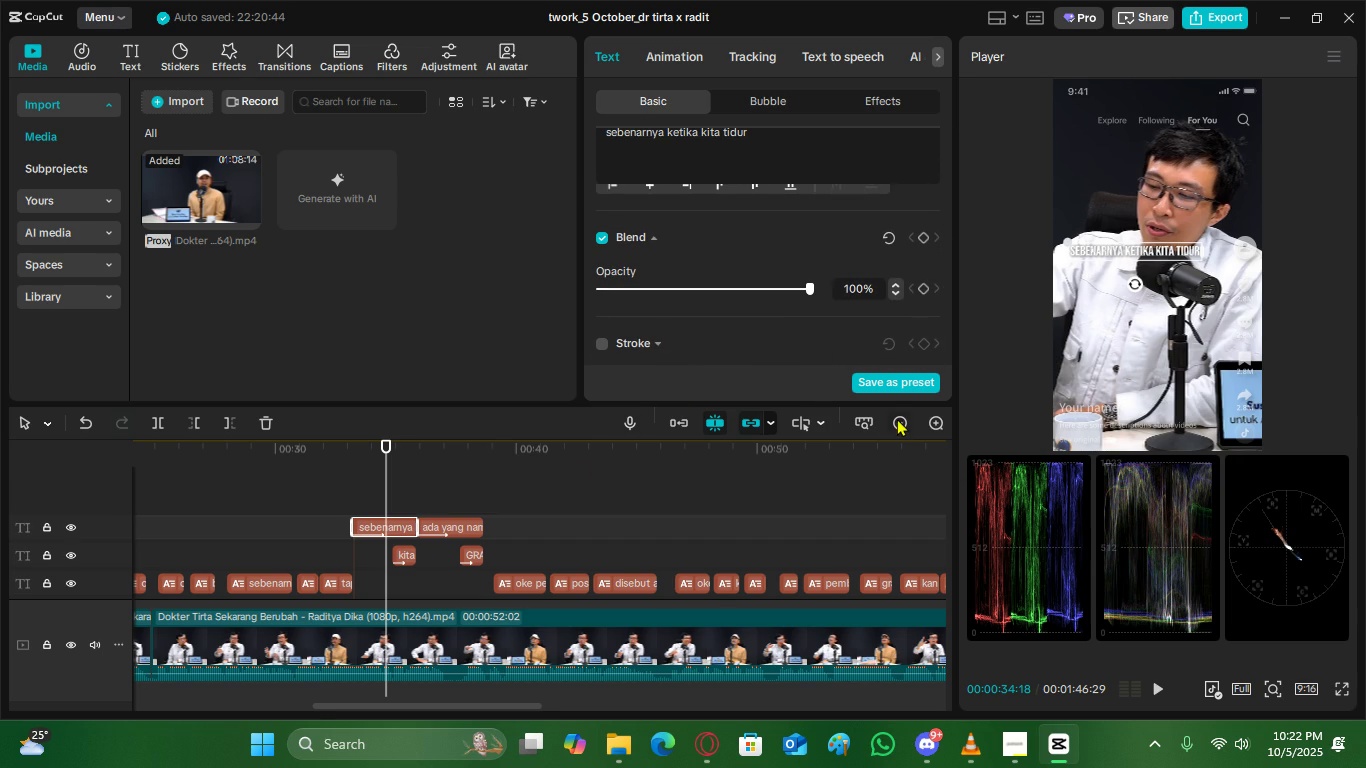 
double_click([897, 418])
 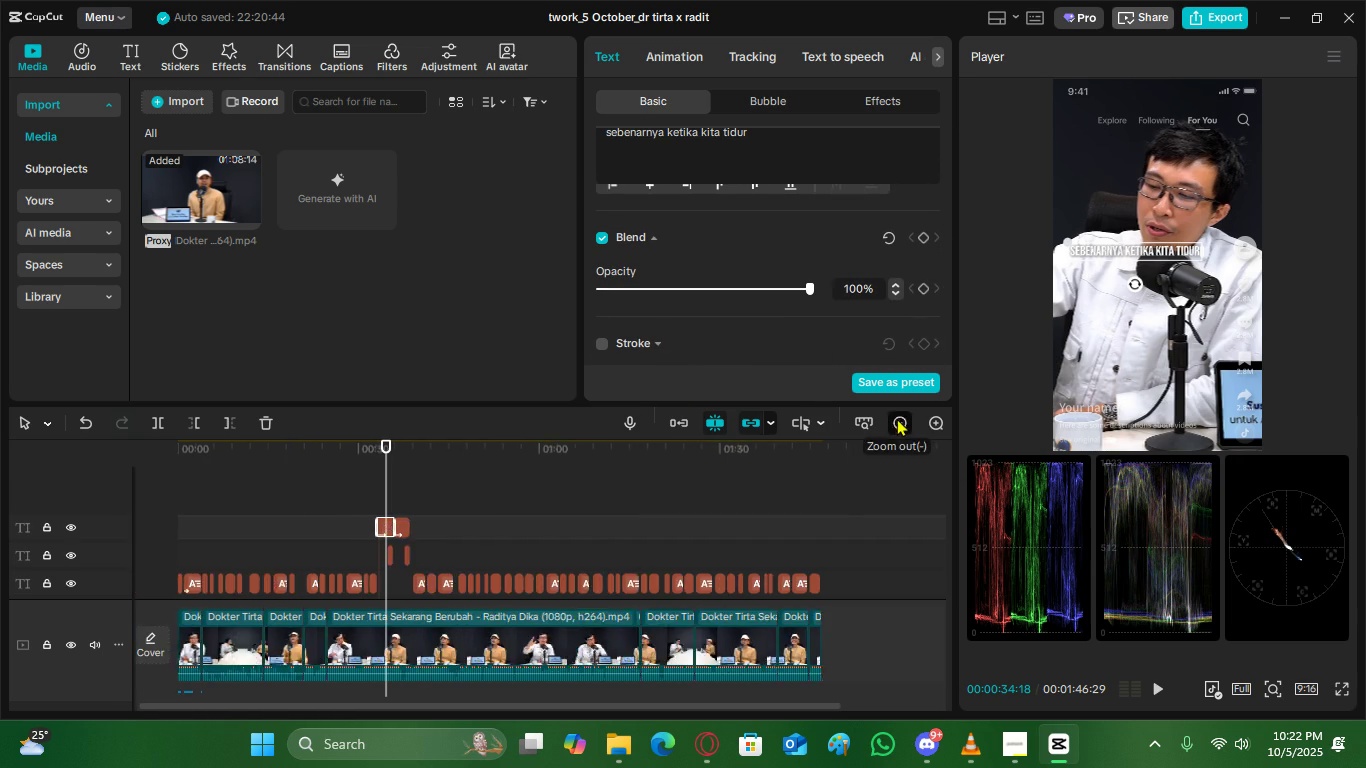 
triple_click([897, 418])
 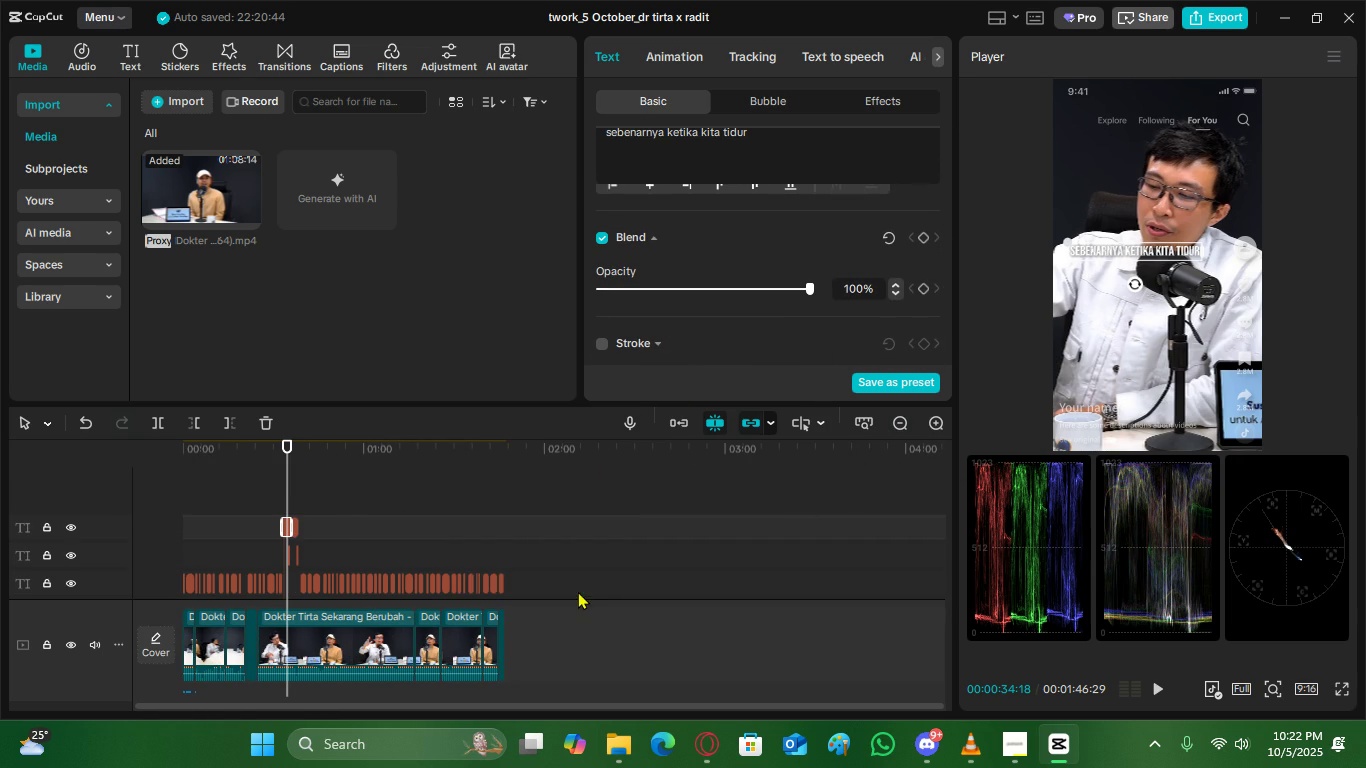 
scroll: coordinate [547, 579], scroll_direction: down, amount: 2.0